 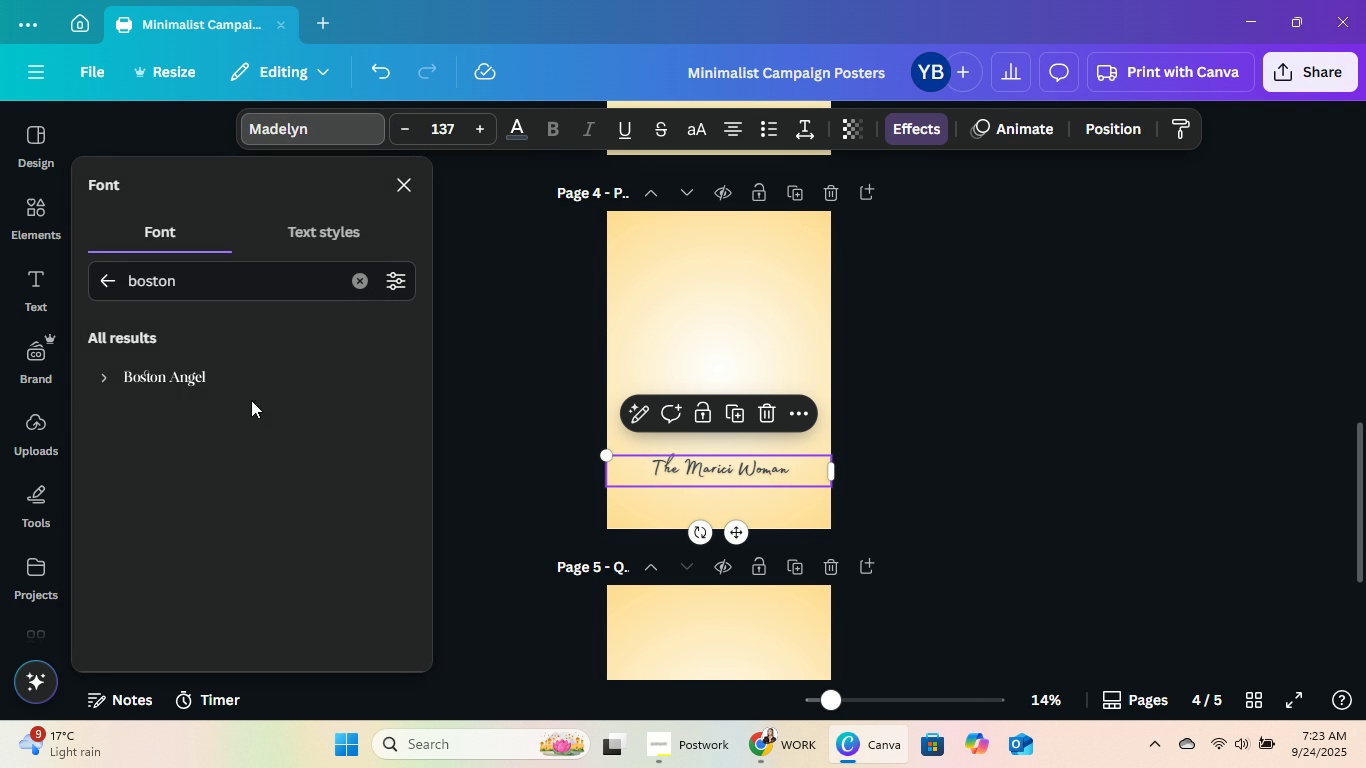 
left_click([290, 379])
 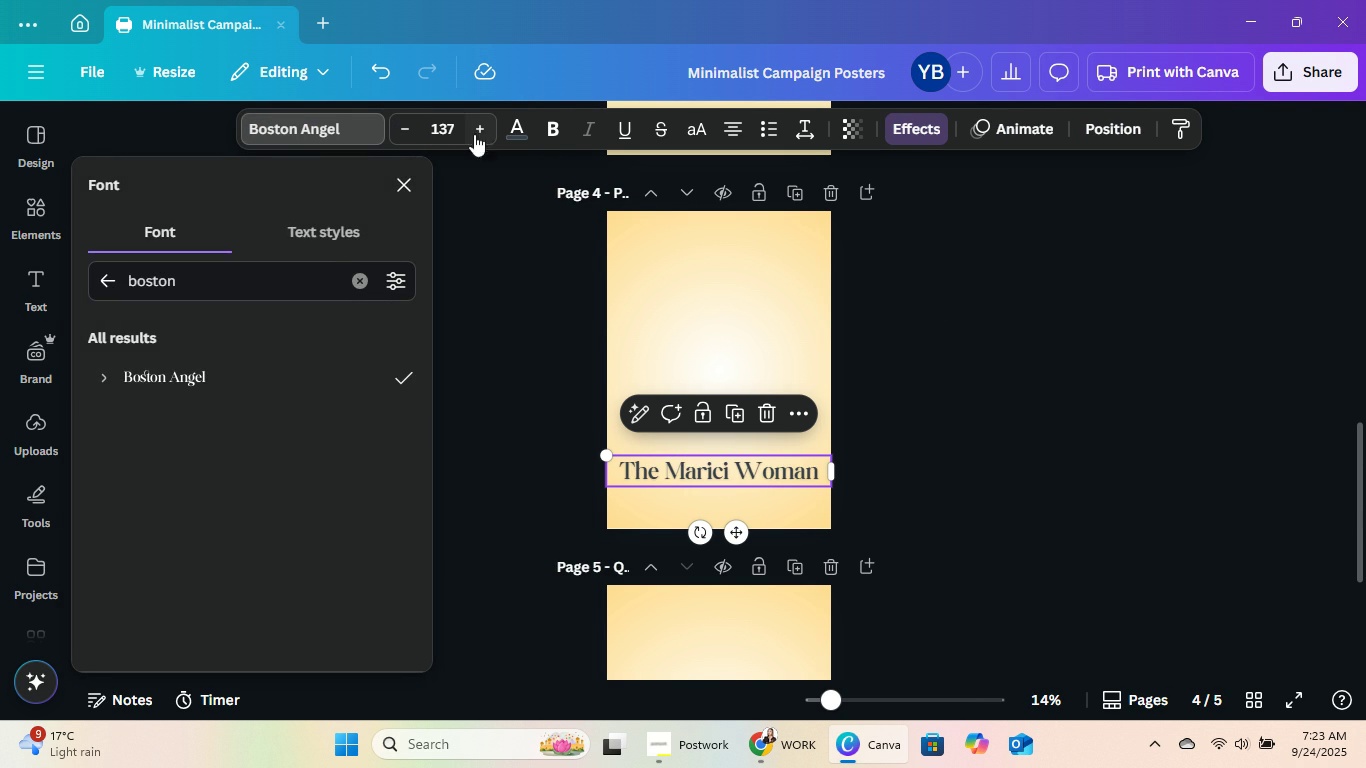 
left_click([440, 127])
 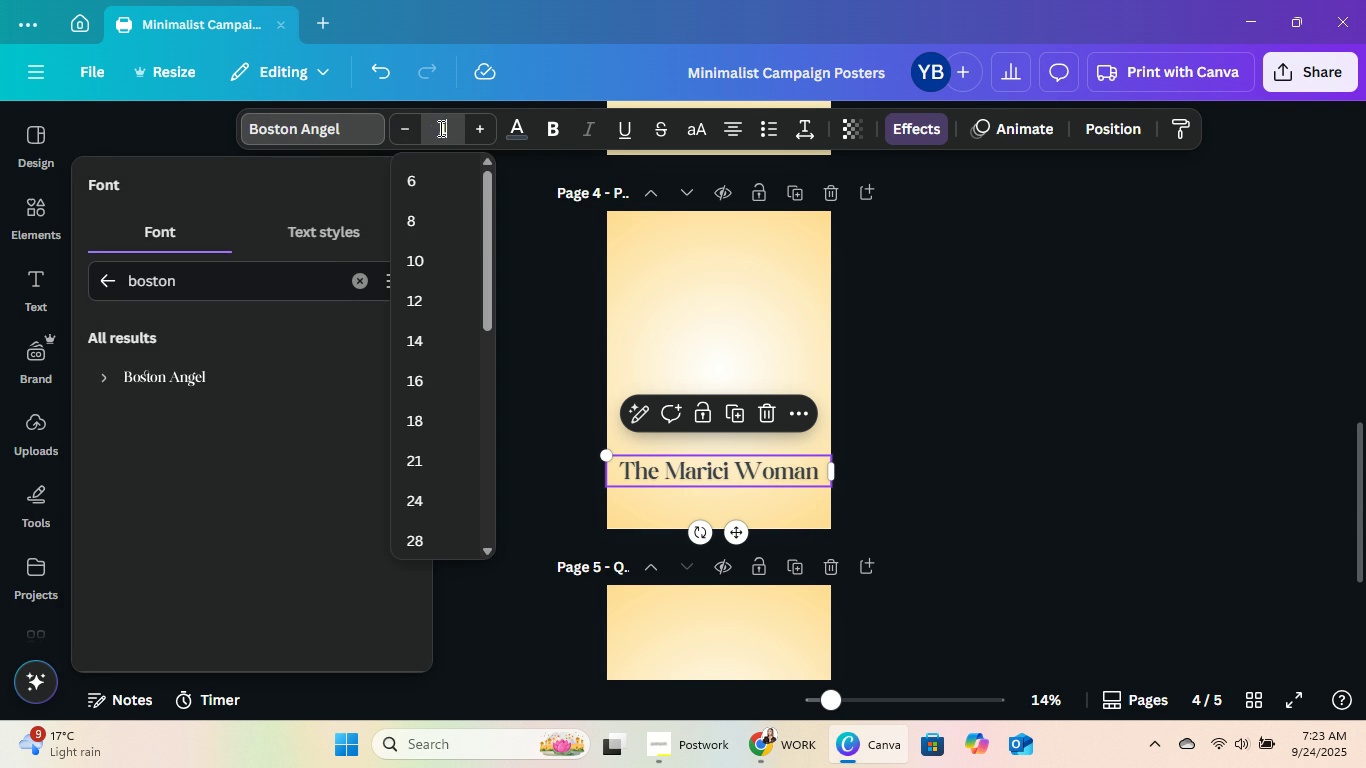 
key(Numpad1)
 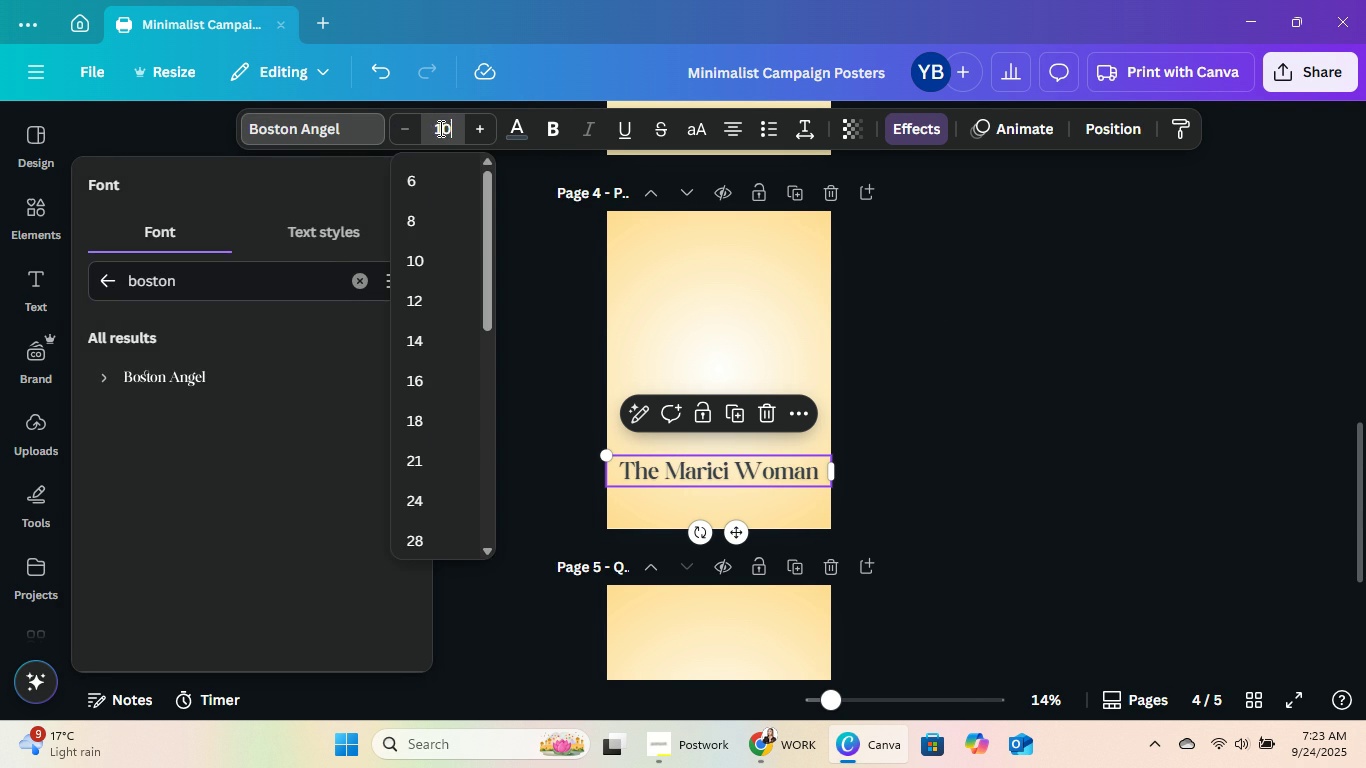 
key(Numpad0)
 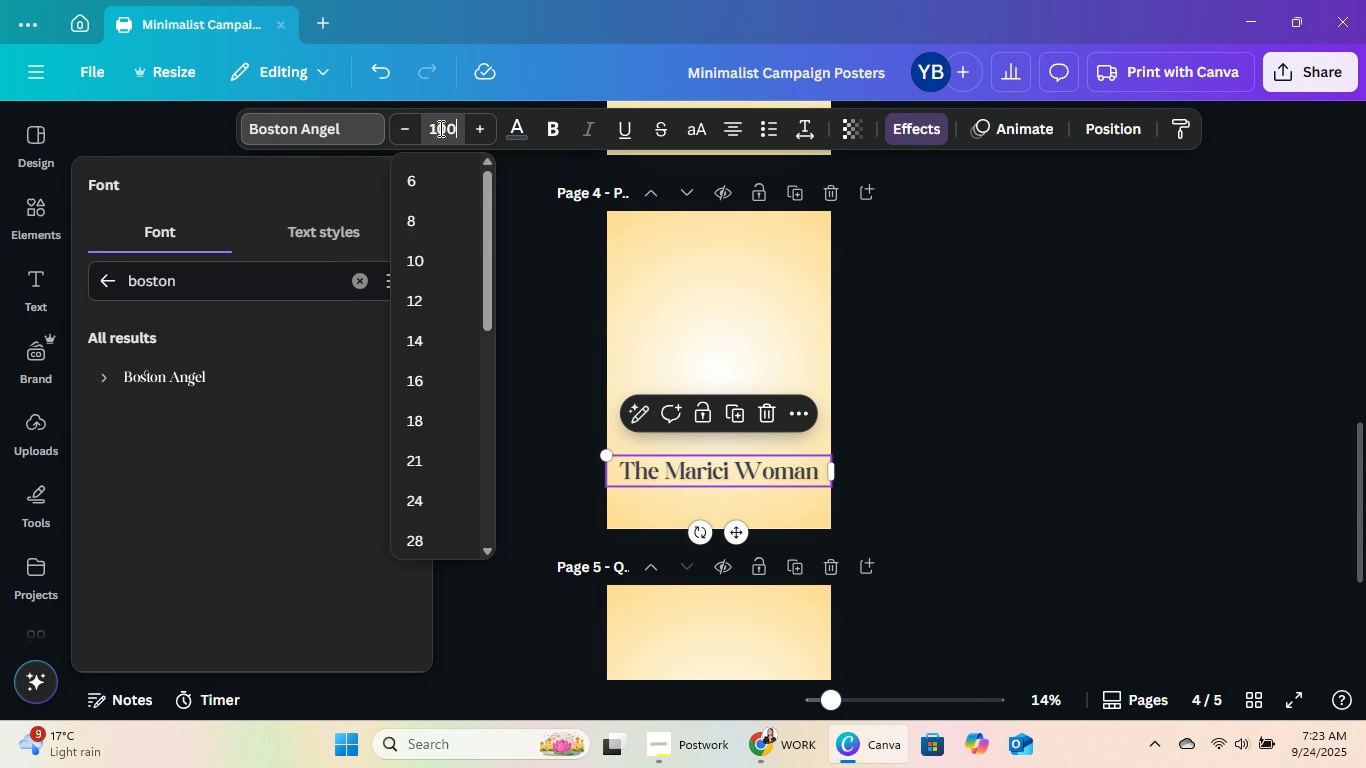 
key(Numpad0)
 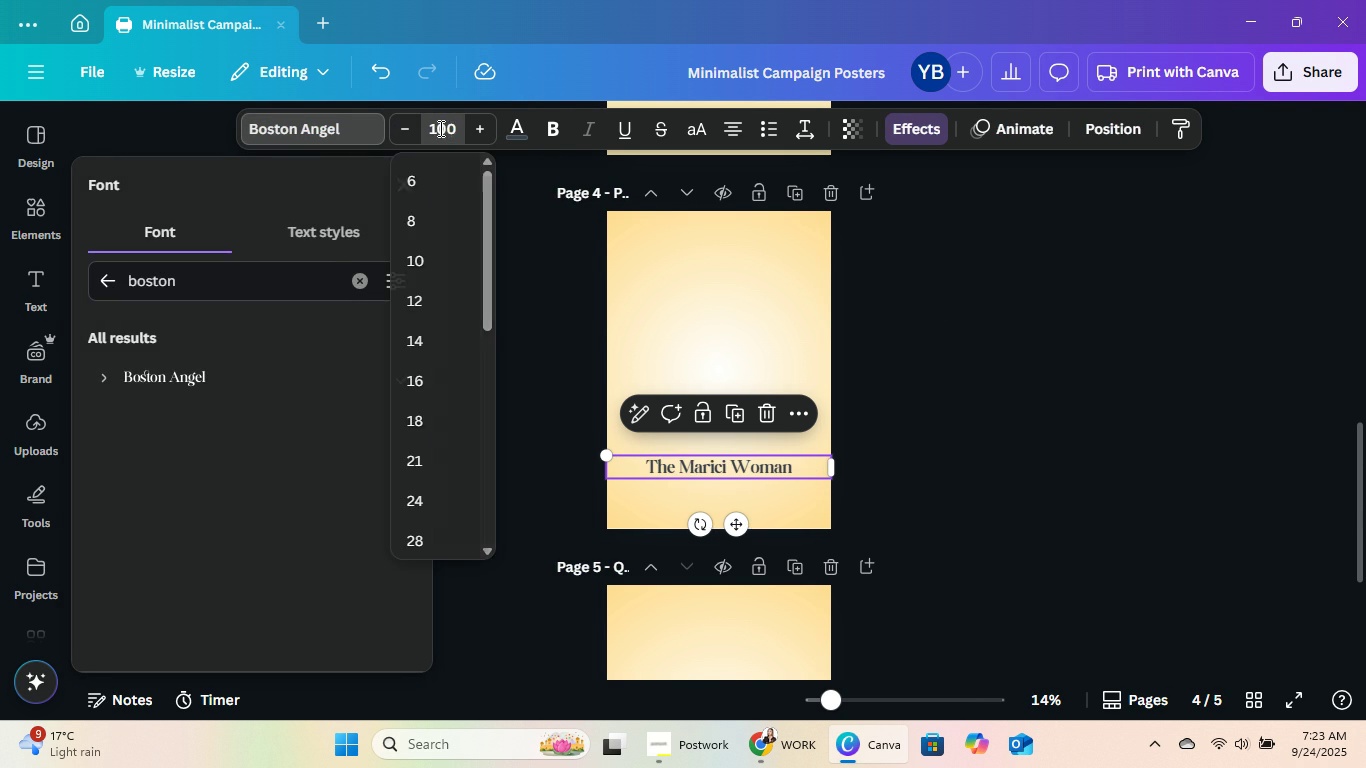 
key(NumpadEnter)
 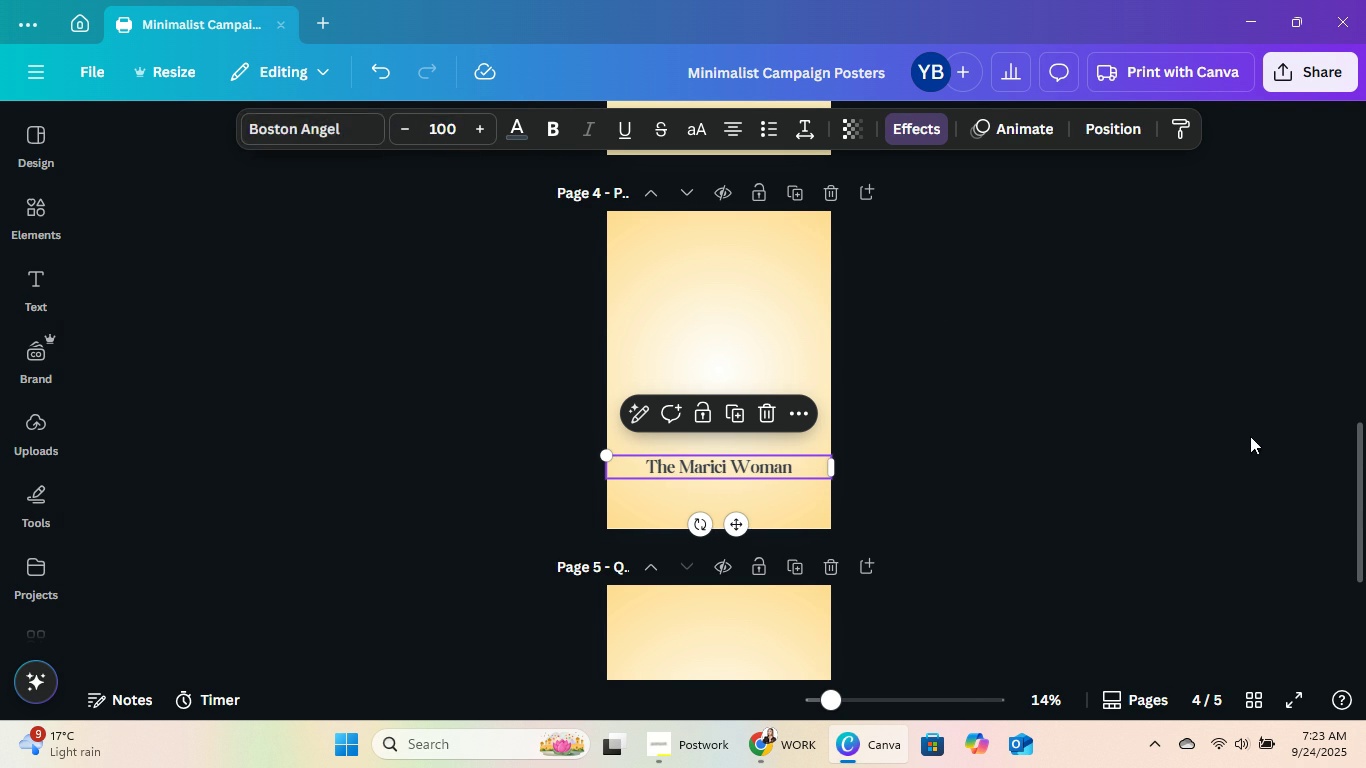 
double_click([1192, 456])
 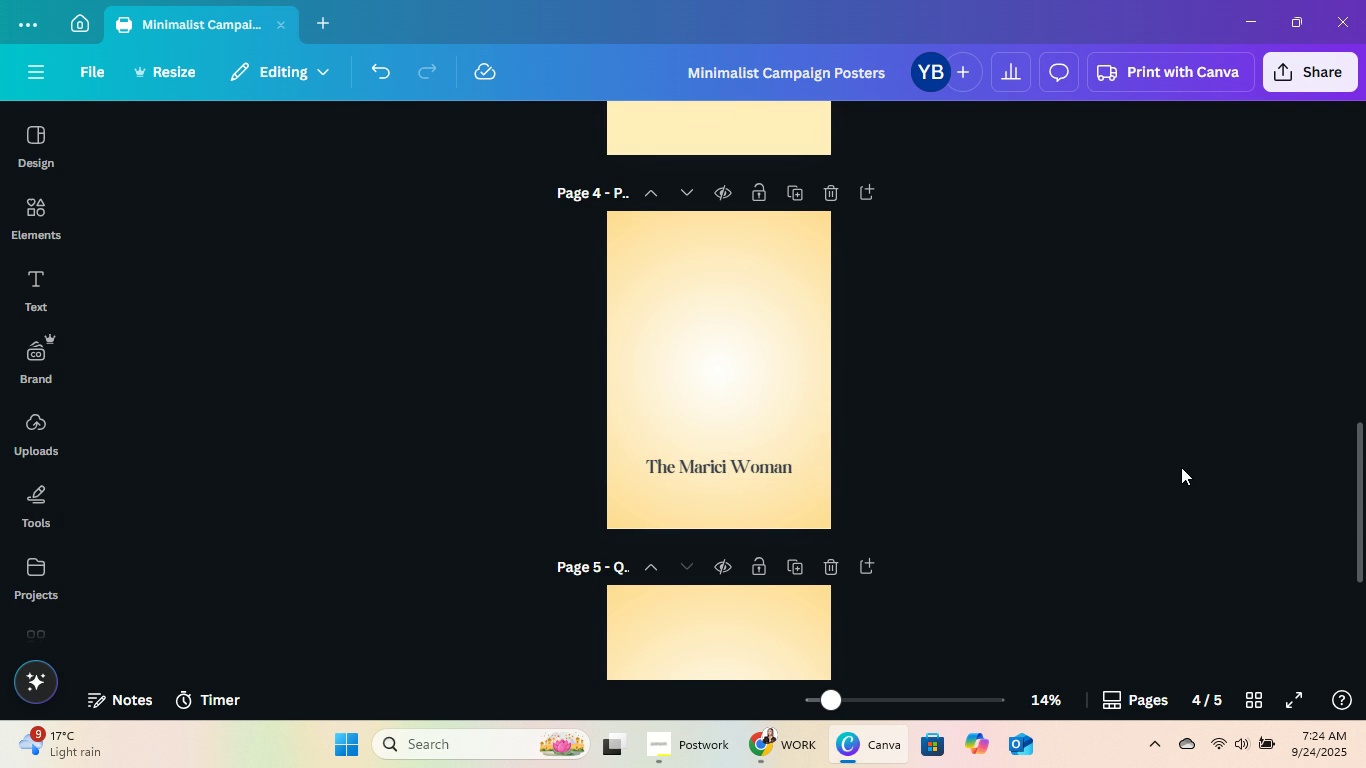 
scroll: coordinate [1181, 469], scroll_direction: up, amount: 8.0
 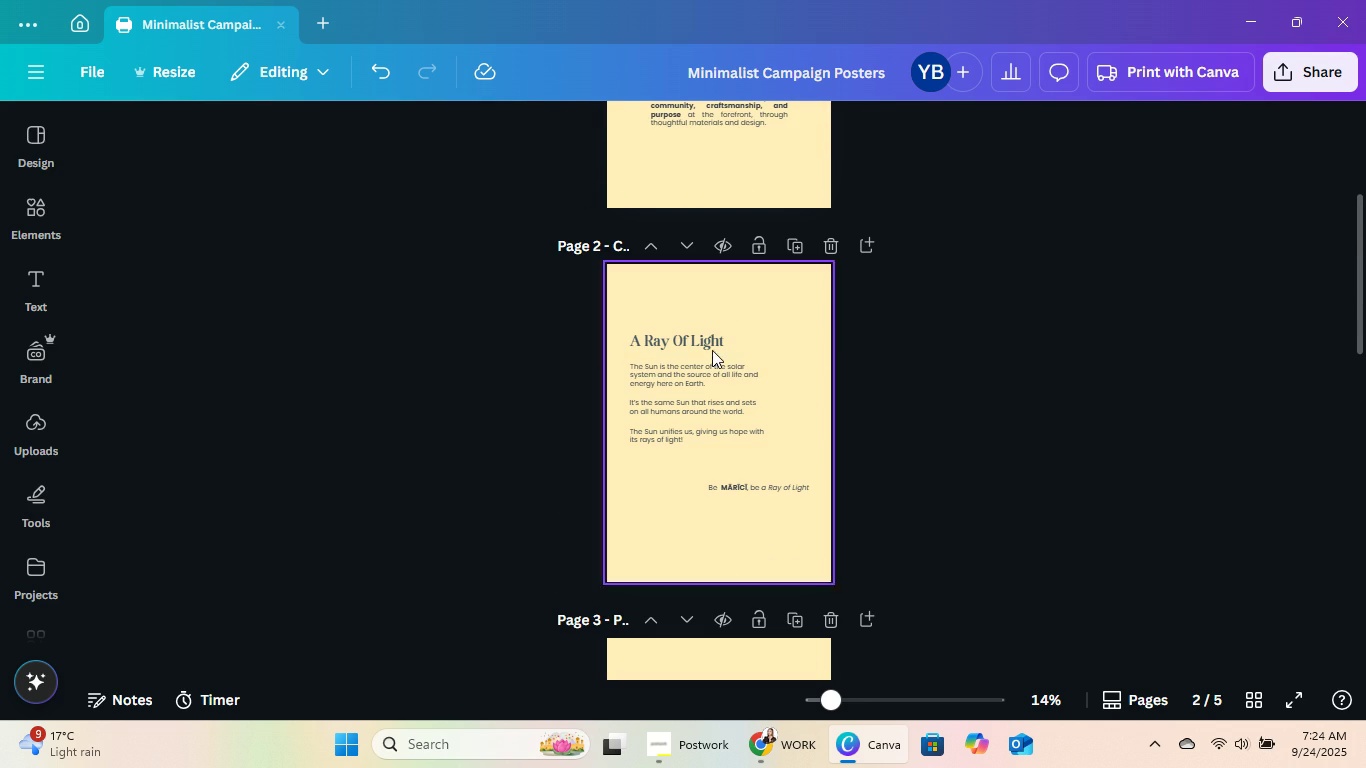 
left_click([706, 329])
 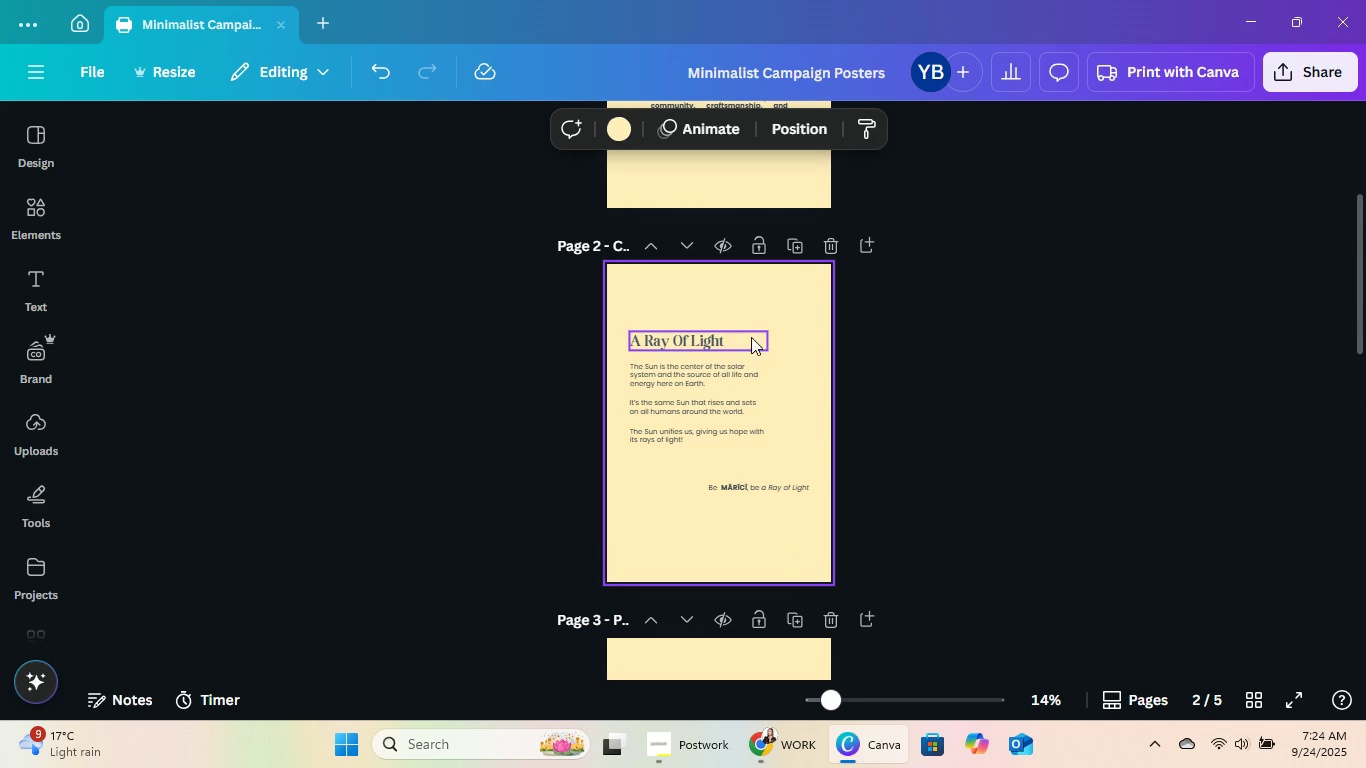 
left_click([735, 336])
 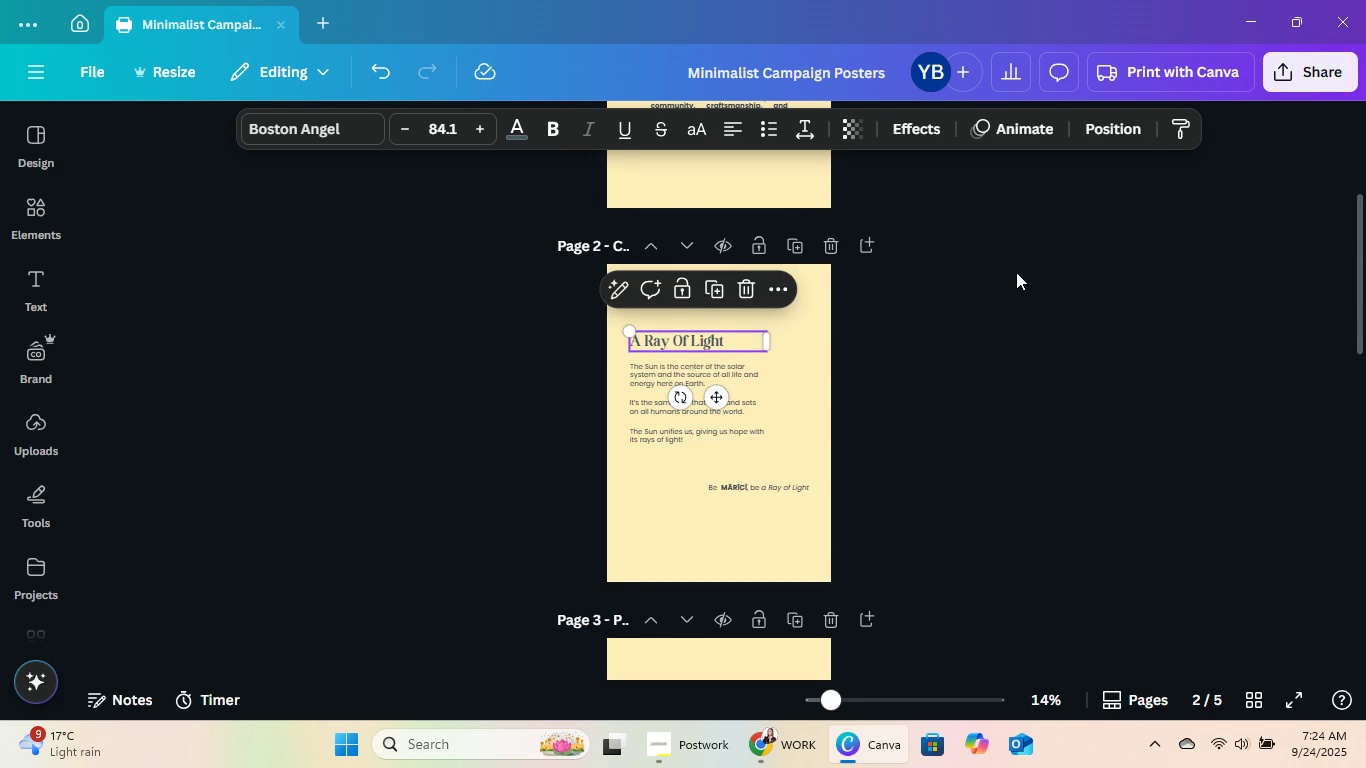 
scroll: coordinate [897, 458], scroll_direction: down, amount: 8.0
 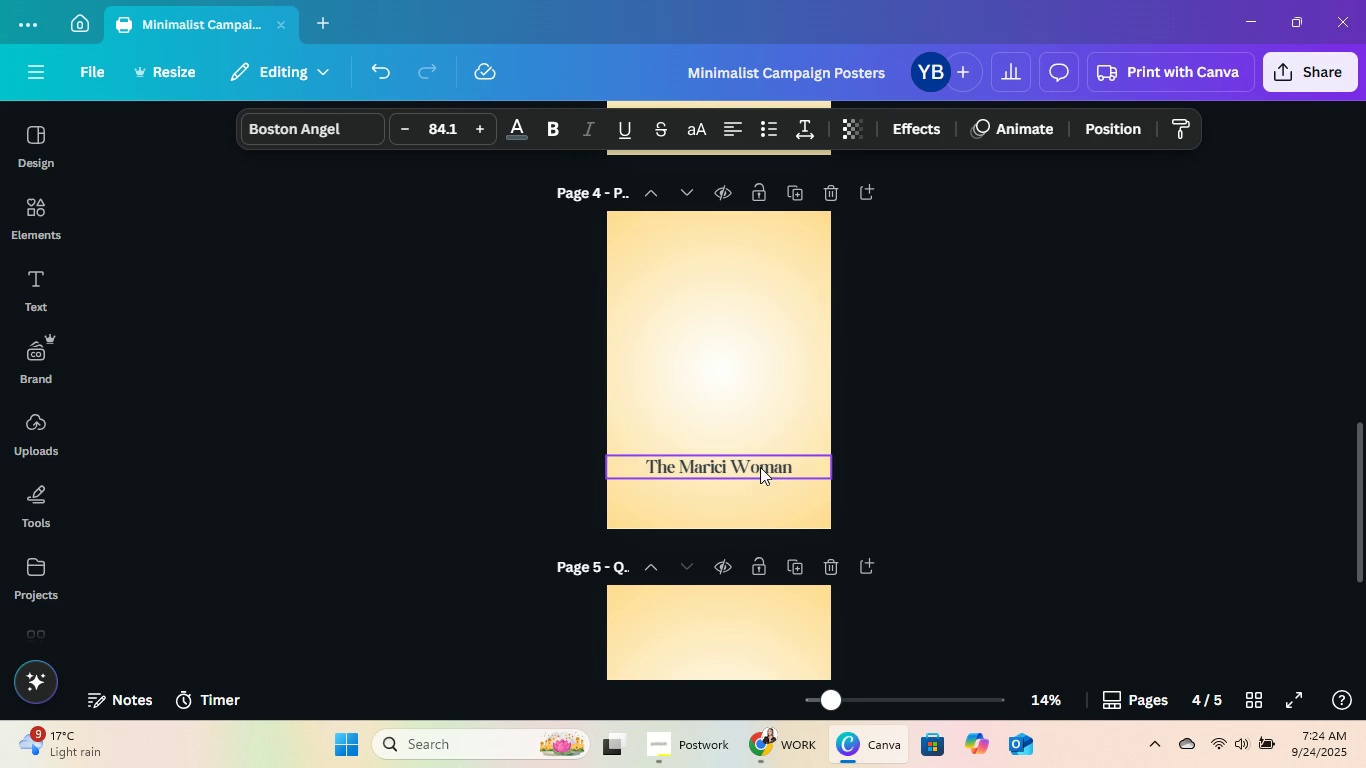 
left_click([760, 467])
 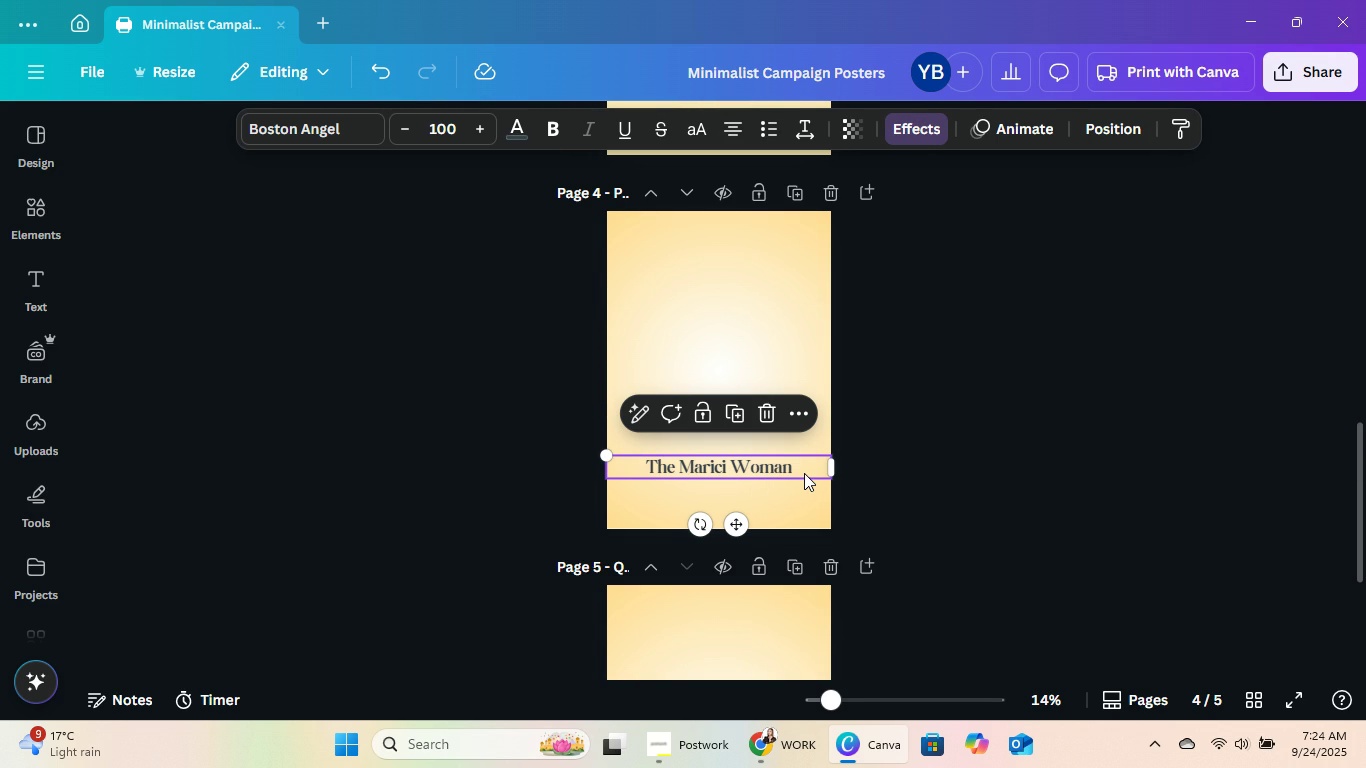 
key(Numpad8)
 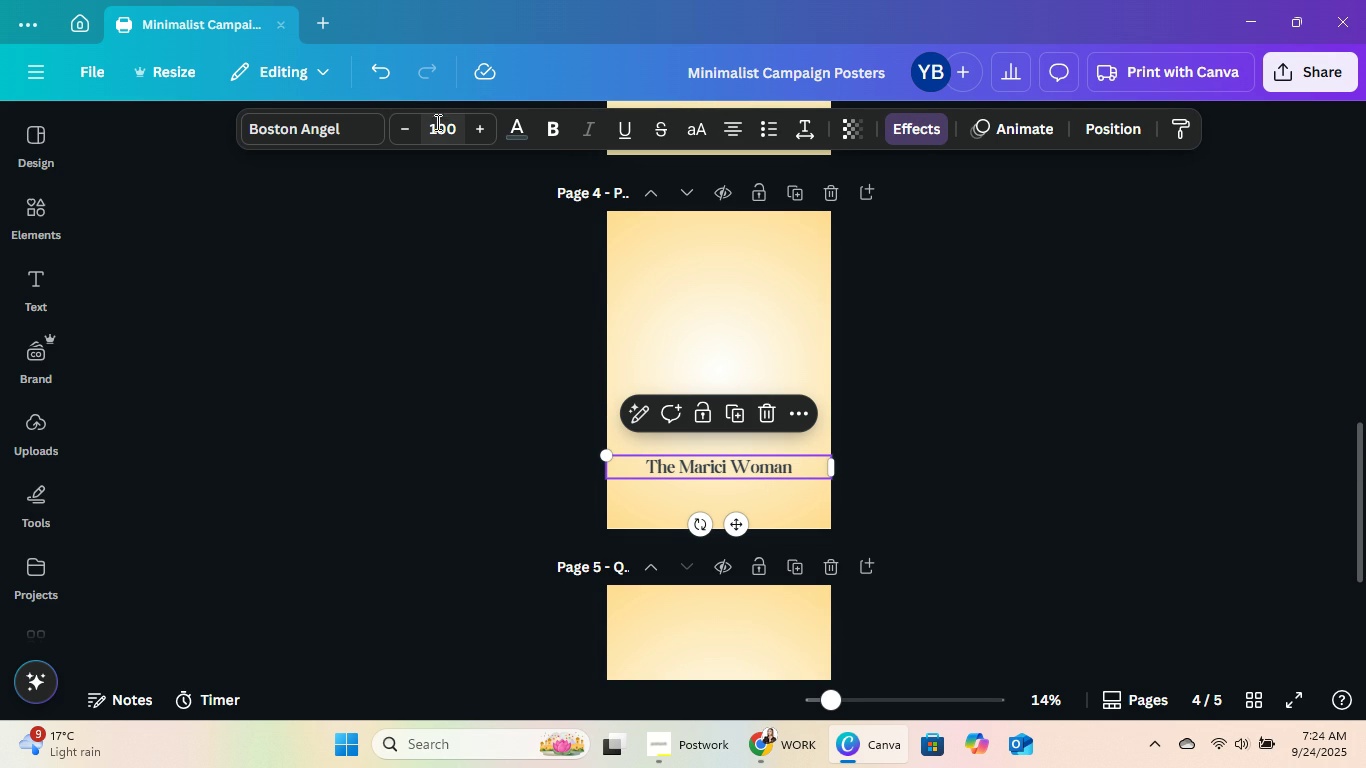 
left_click([447, 141])
 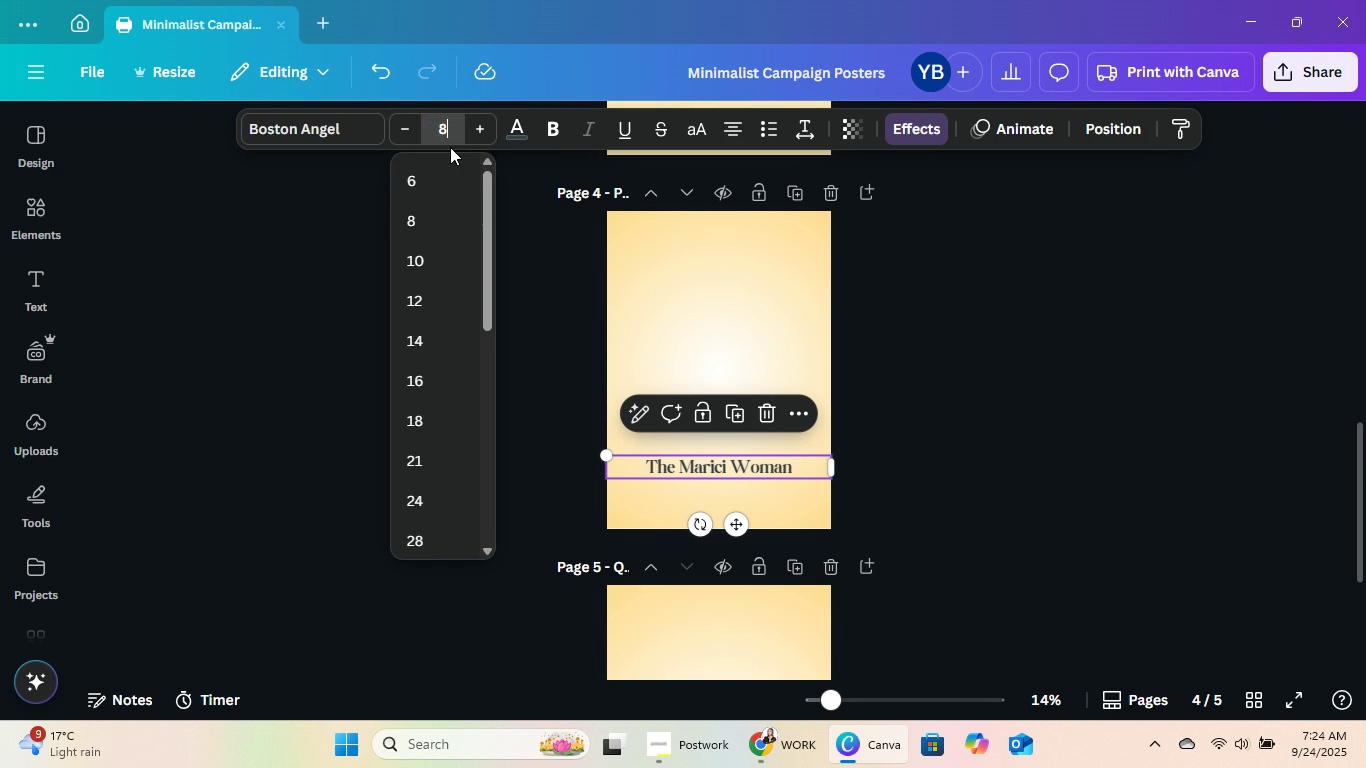 
key(Numpad8)
 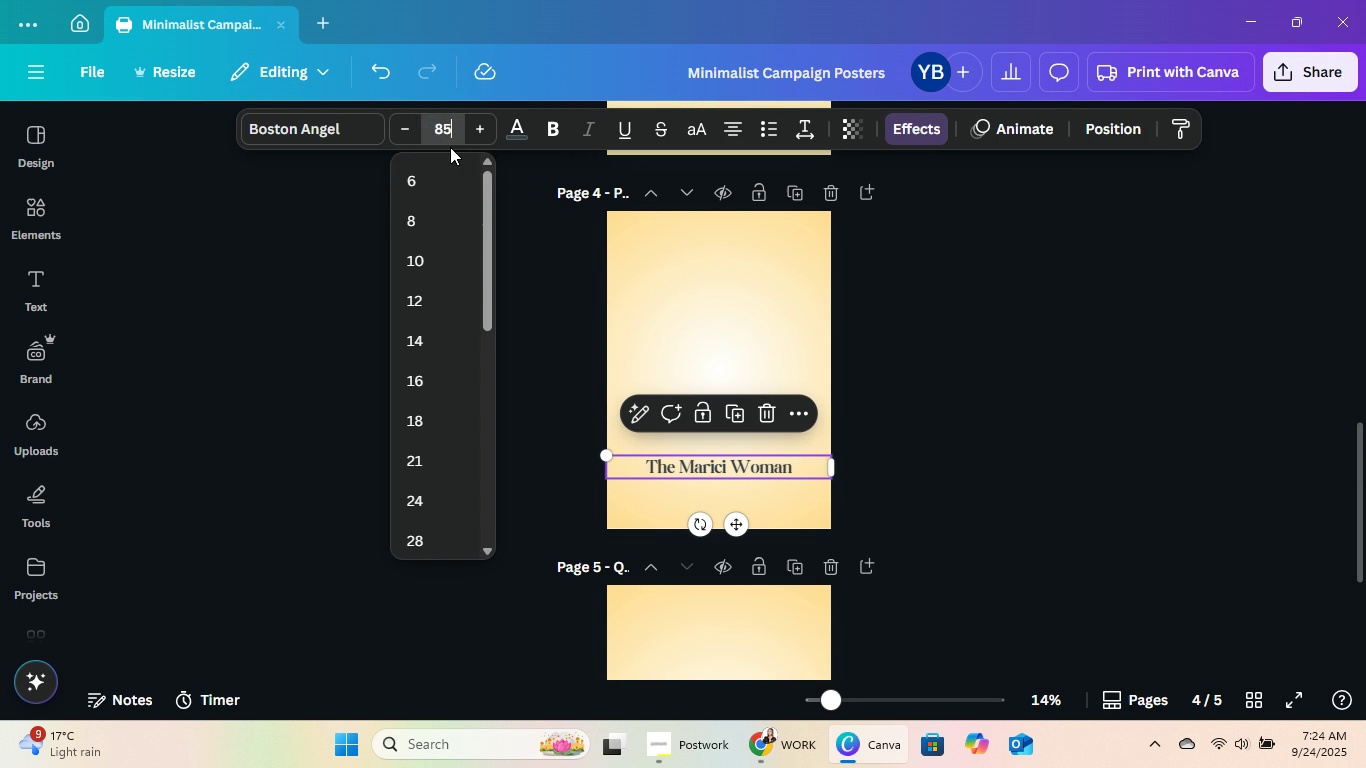 
key(Numpad5)
 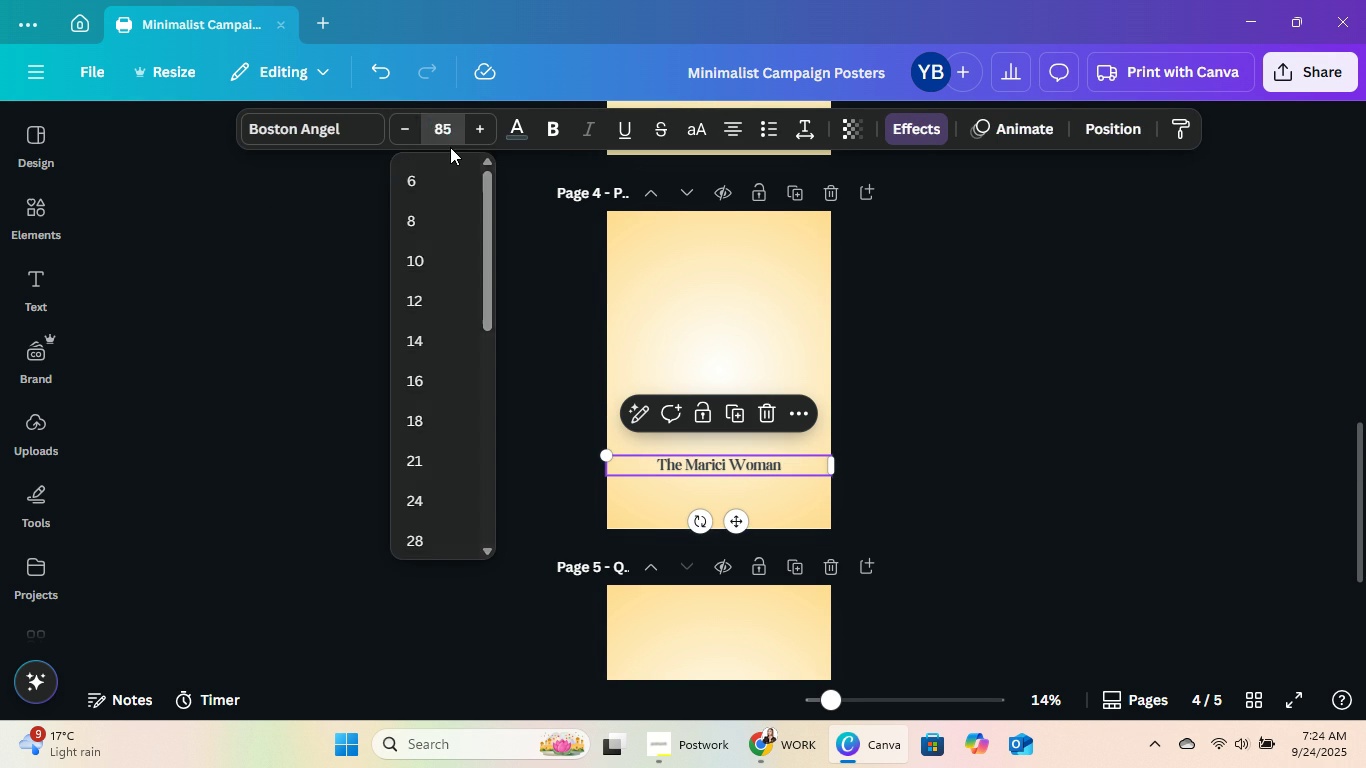 
key(NumpadEnter)
 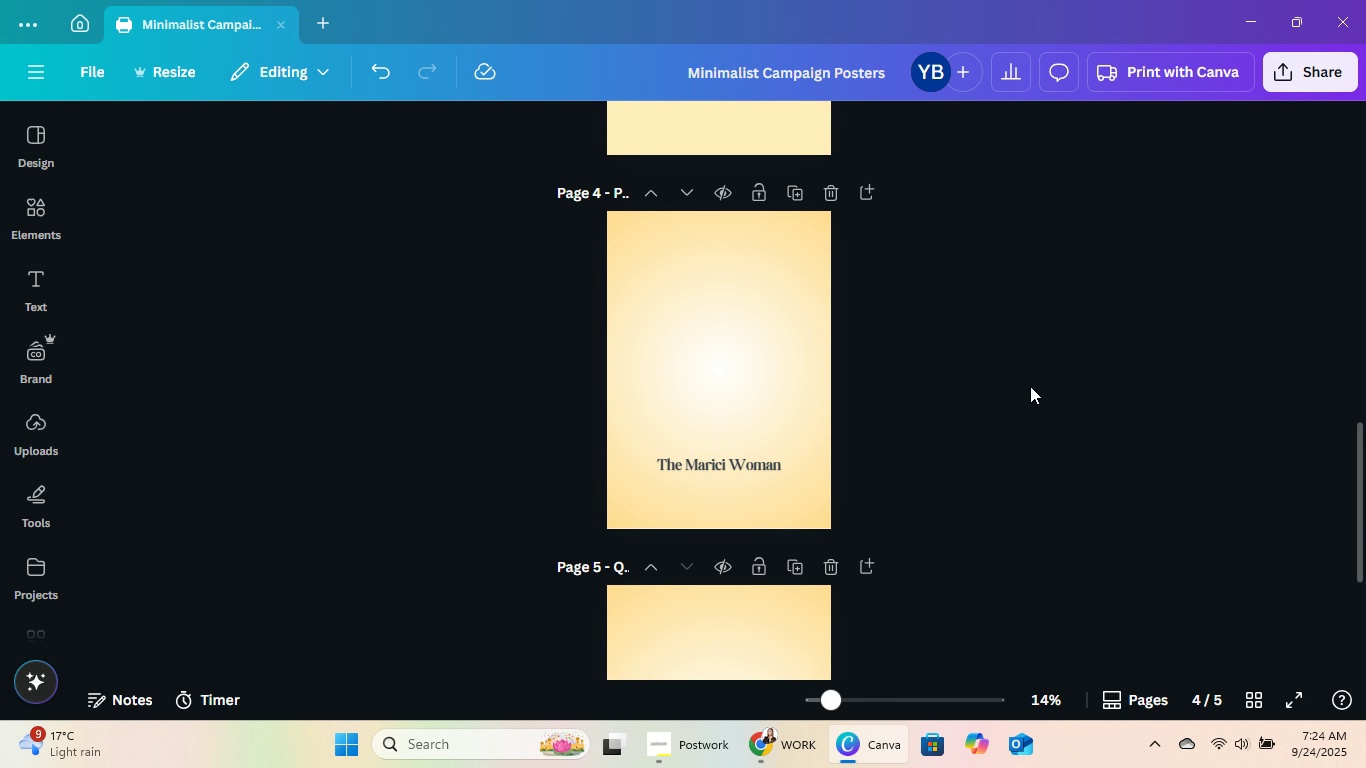 
wait(23.25)
 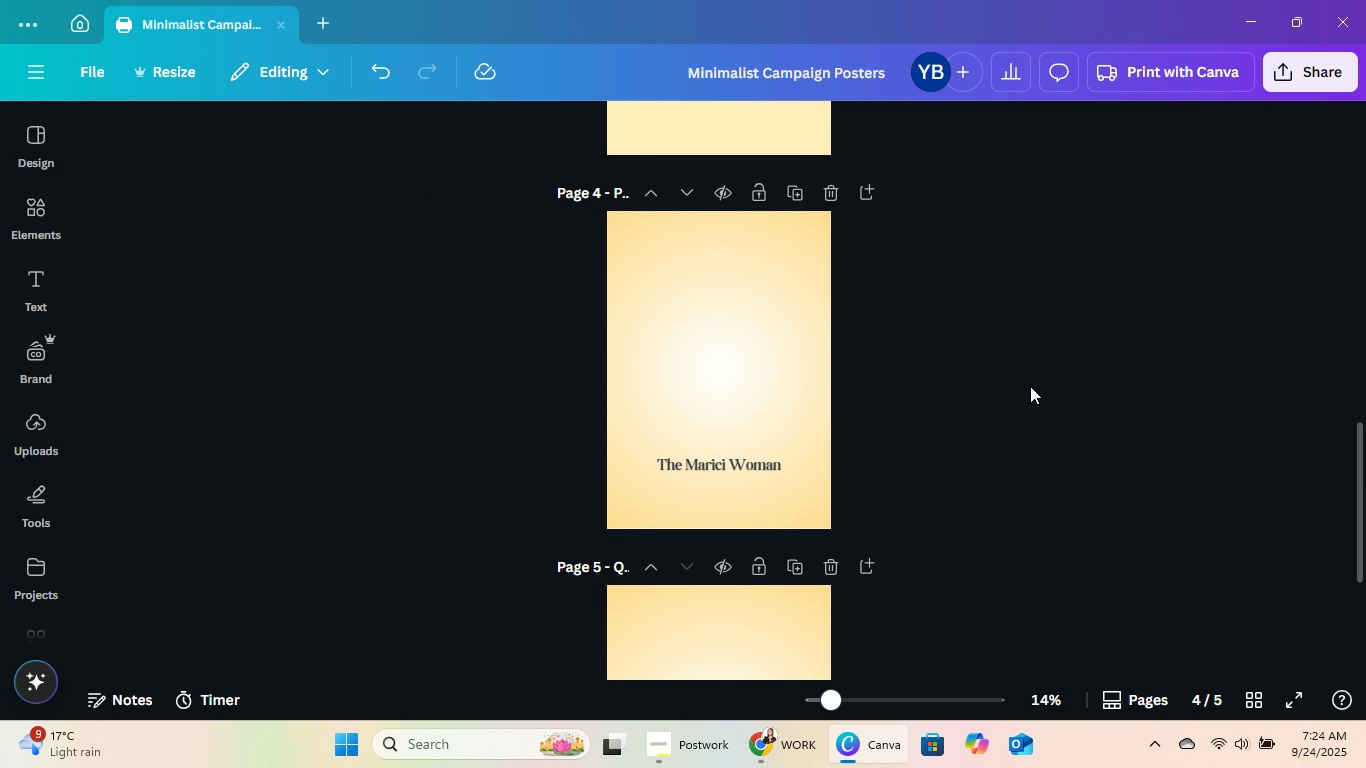 
scroll: coordinate [1022, 476], scroll_direction: up, amount: 12.0
 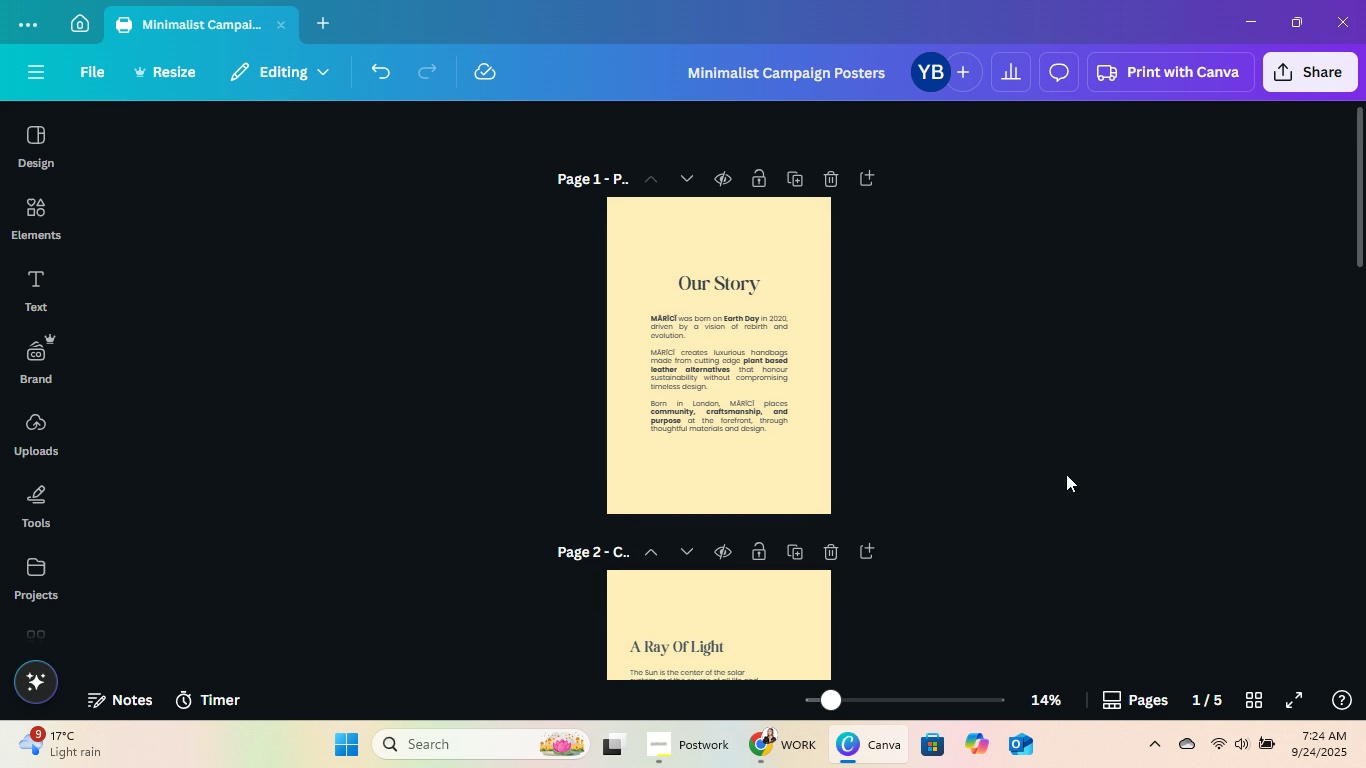 
scroll: coordinate [1052, 435], scroll_direction: down, amount: 11.0
 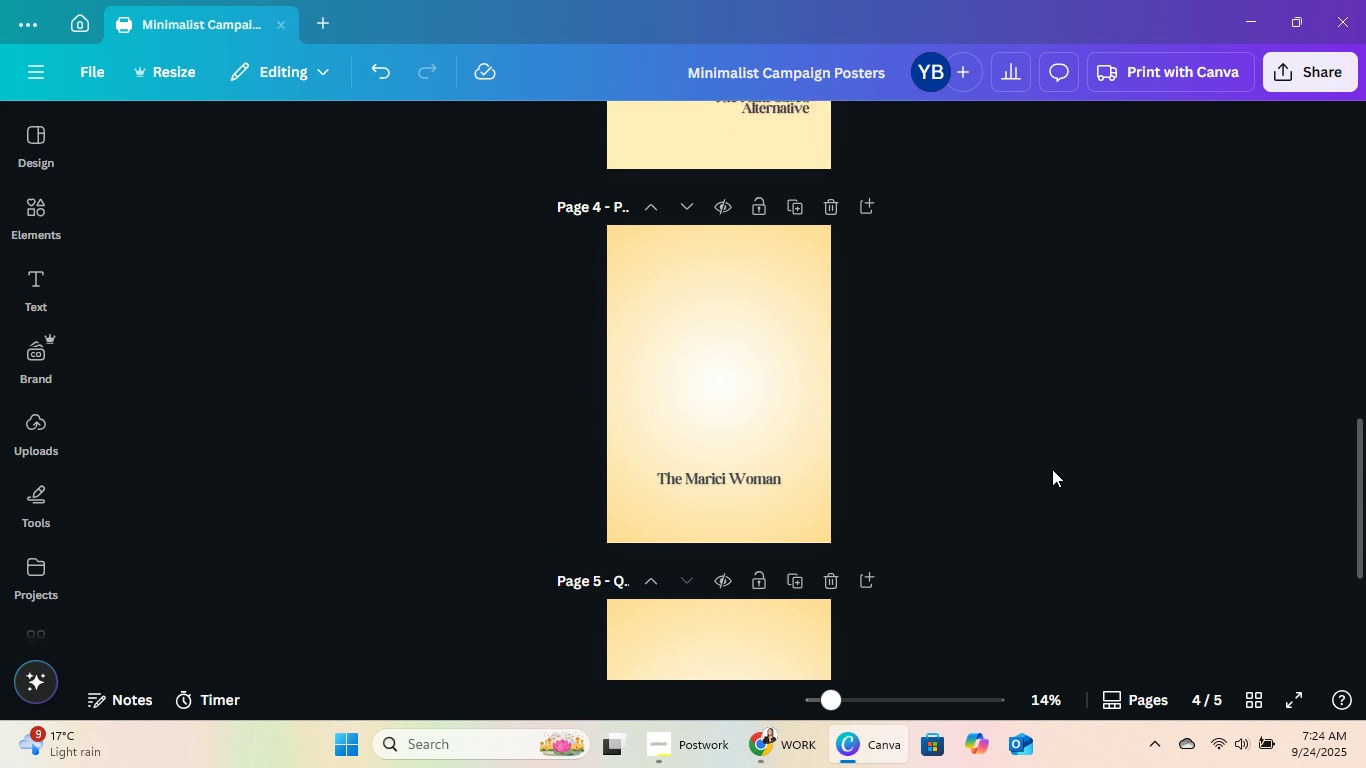 
scroll: coordinate [1052, 469], scroll_direction: none, amount: 0.0
 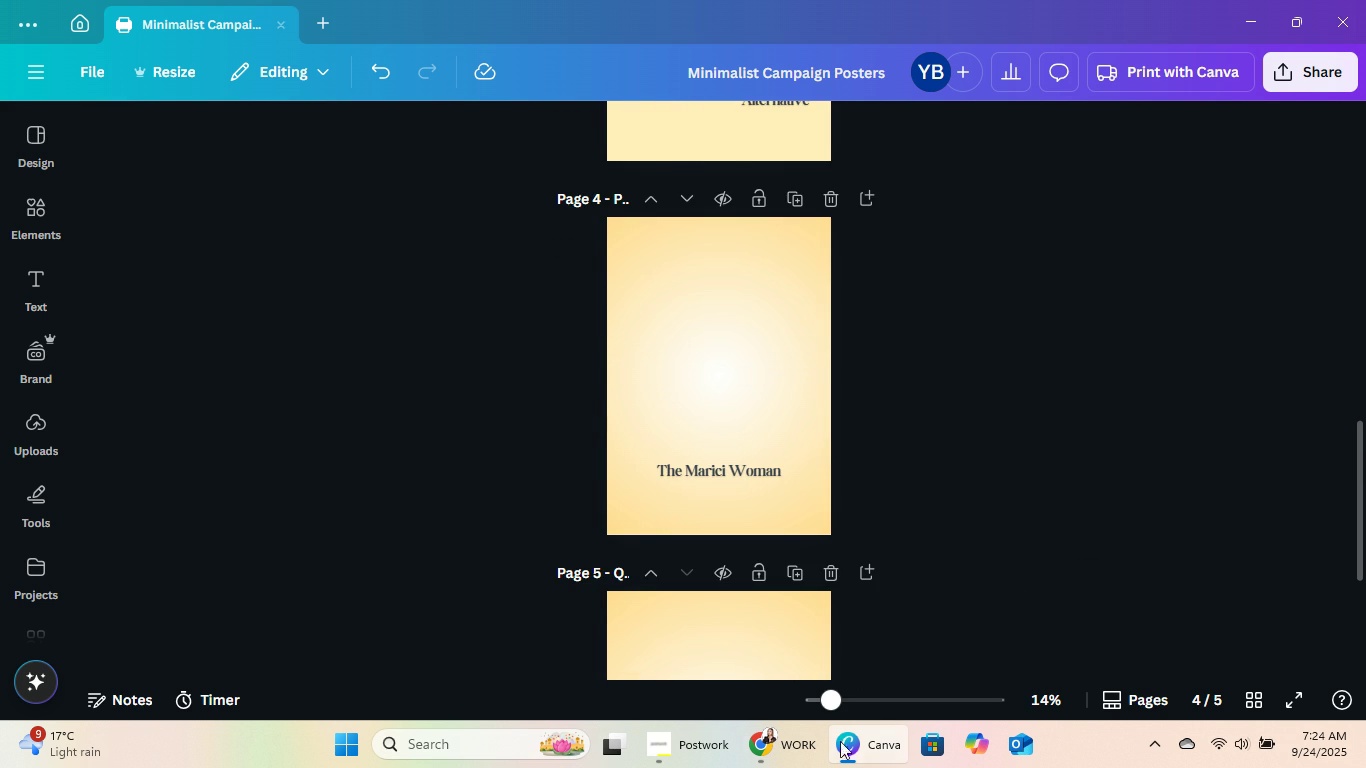 
left_click([796, 747])
 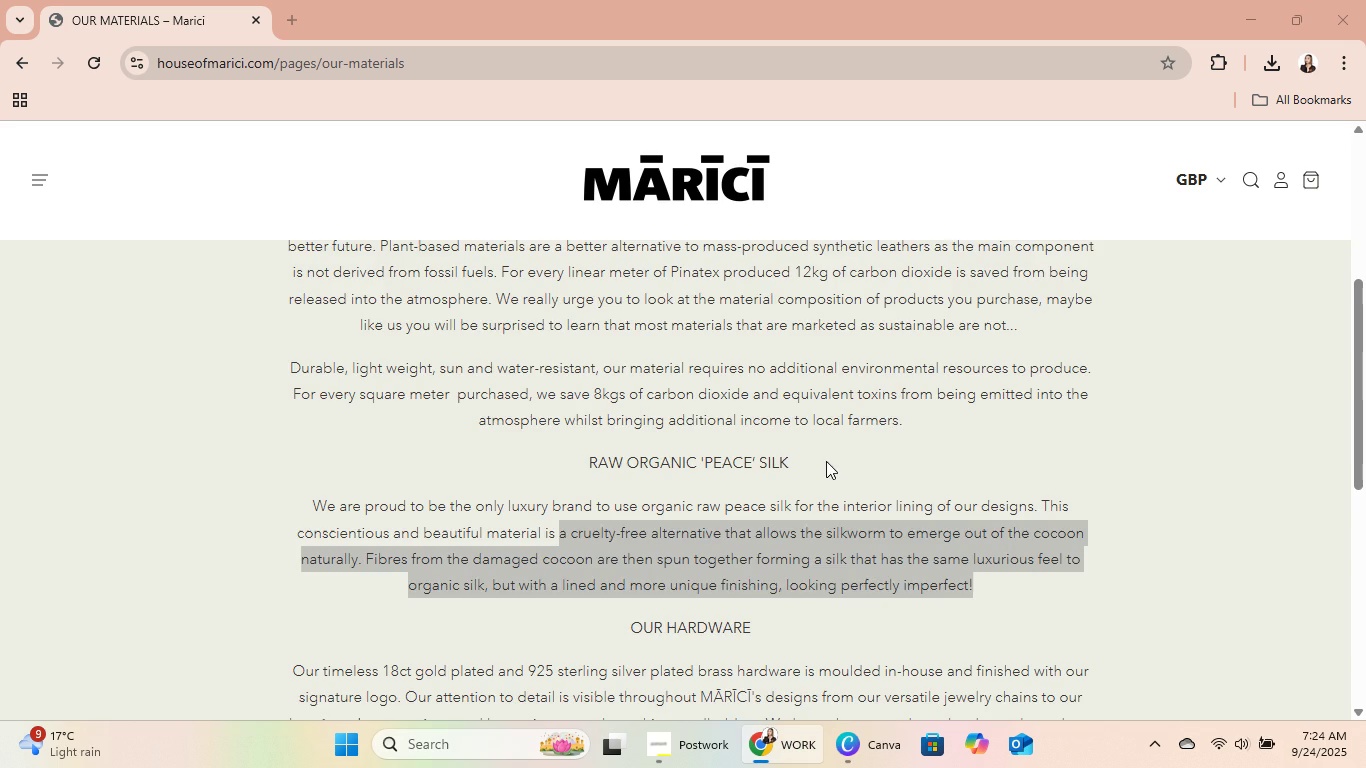 
scroll: coordinate [809, 516], scroll_direction: up, amount: 11.0
 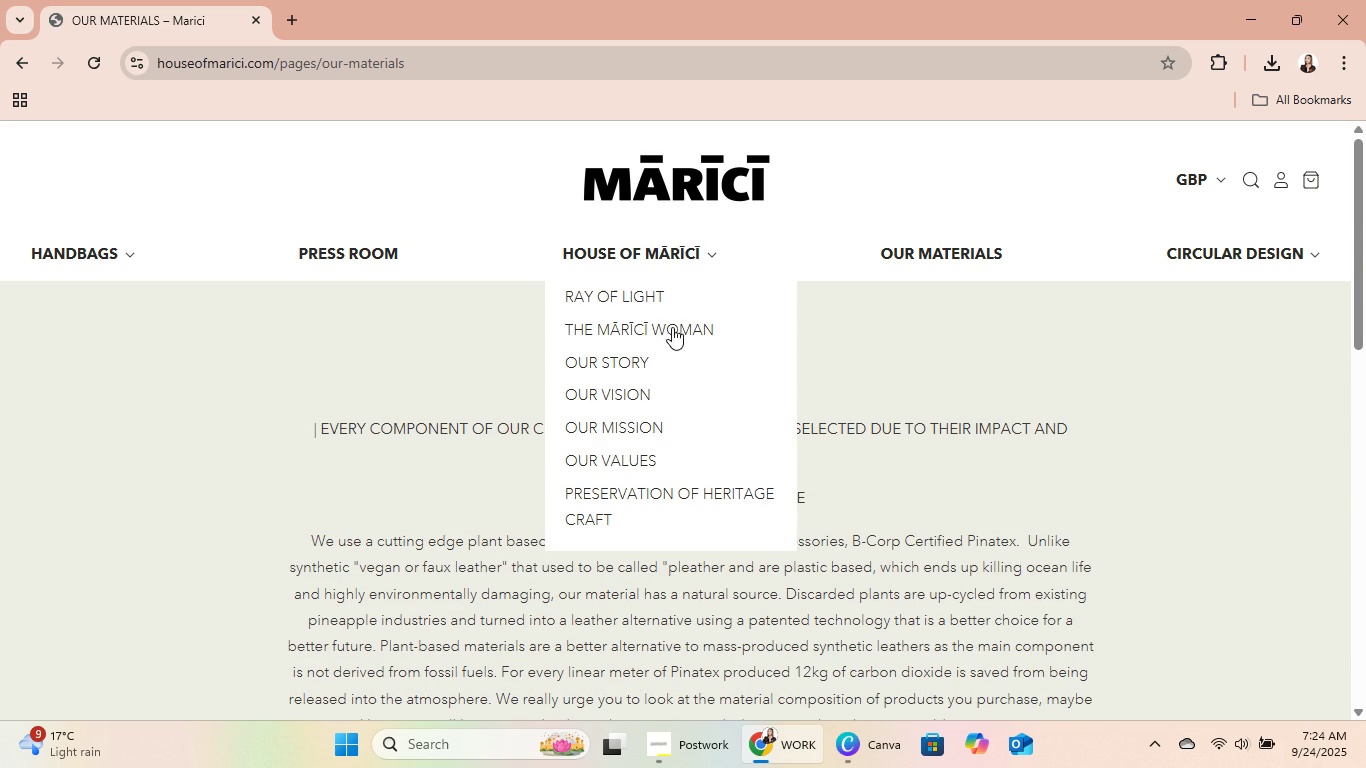 
left_click([673, 322])
 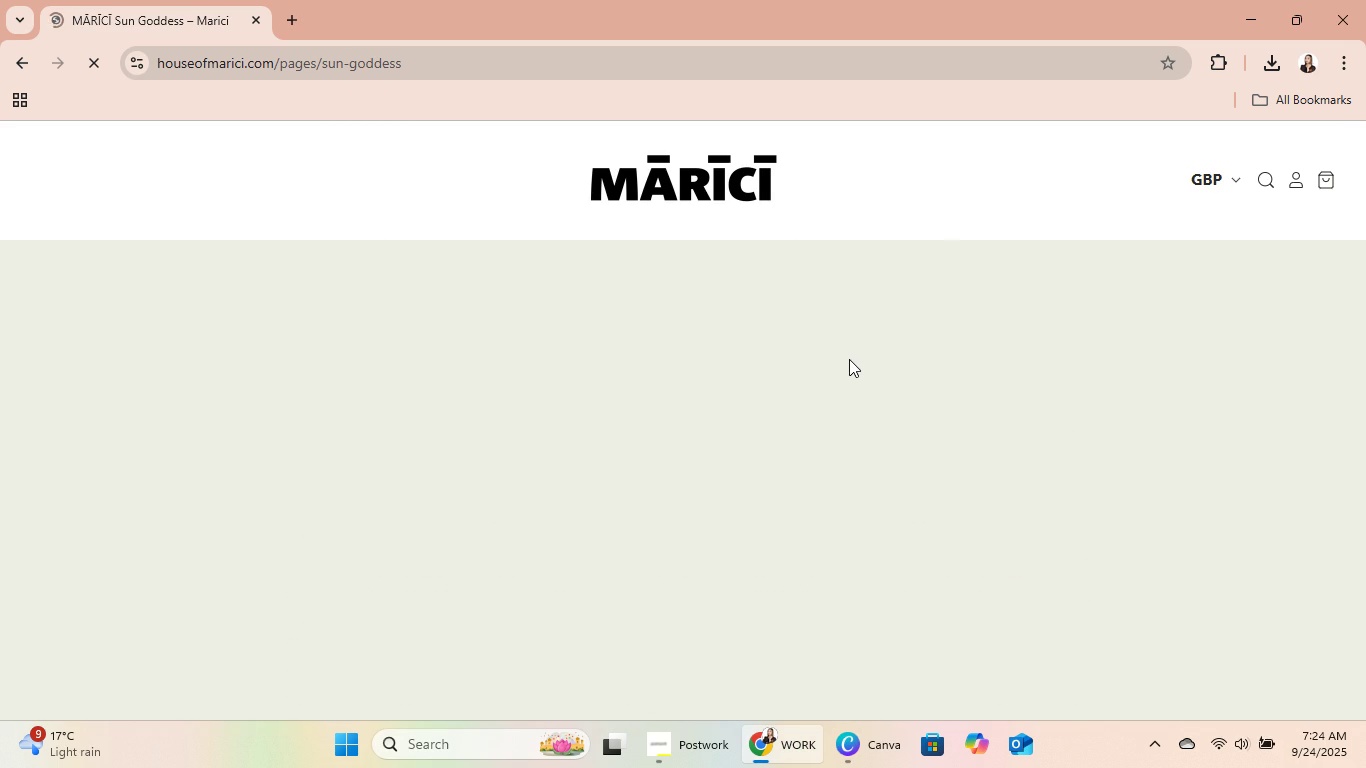 
scroll: coordinate [728, 457], scroll_direction: down, amount: 2.0